 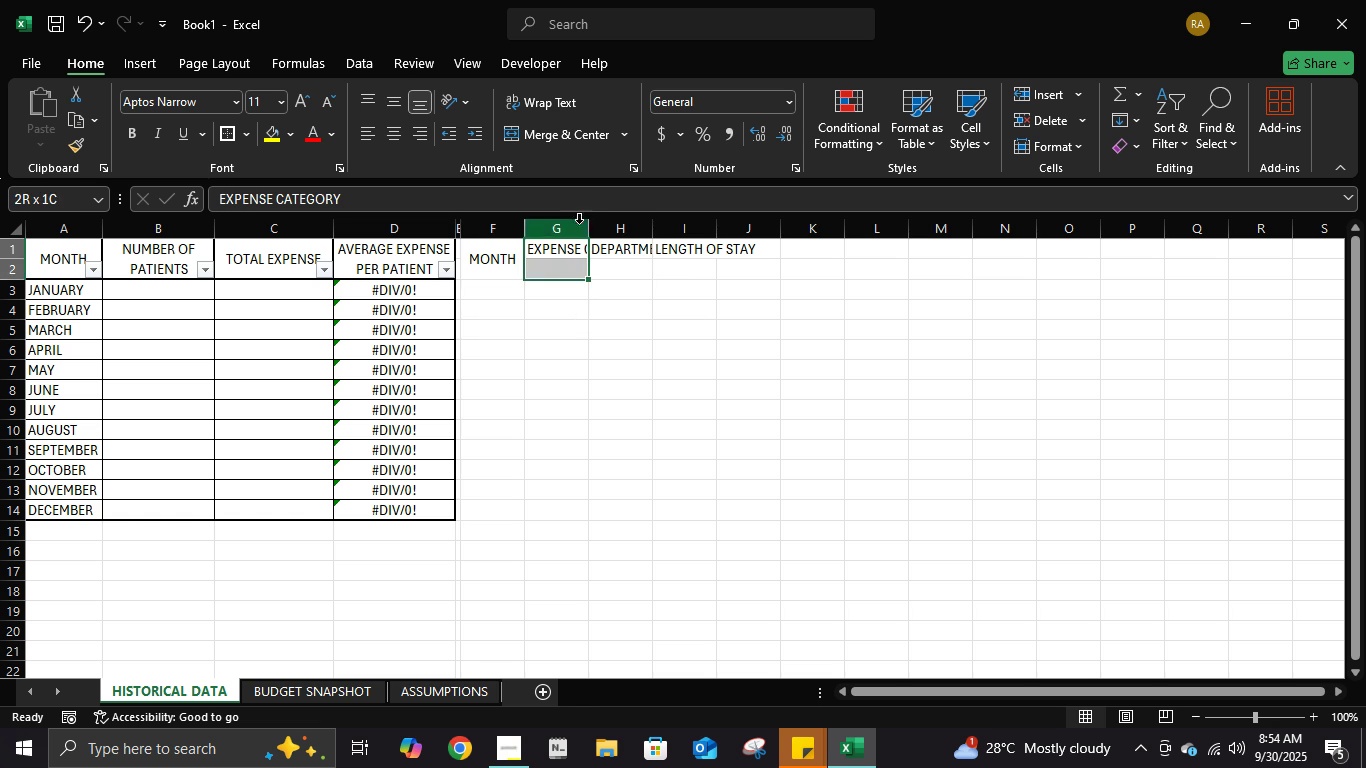 
left_click([544, 144])
 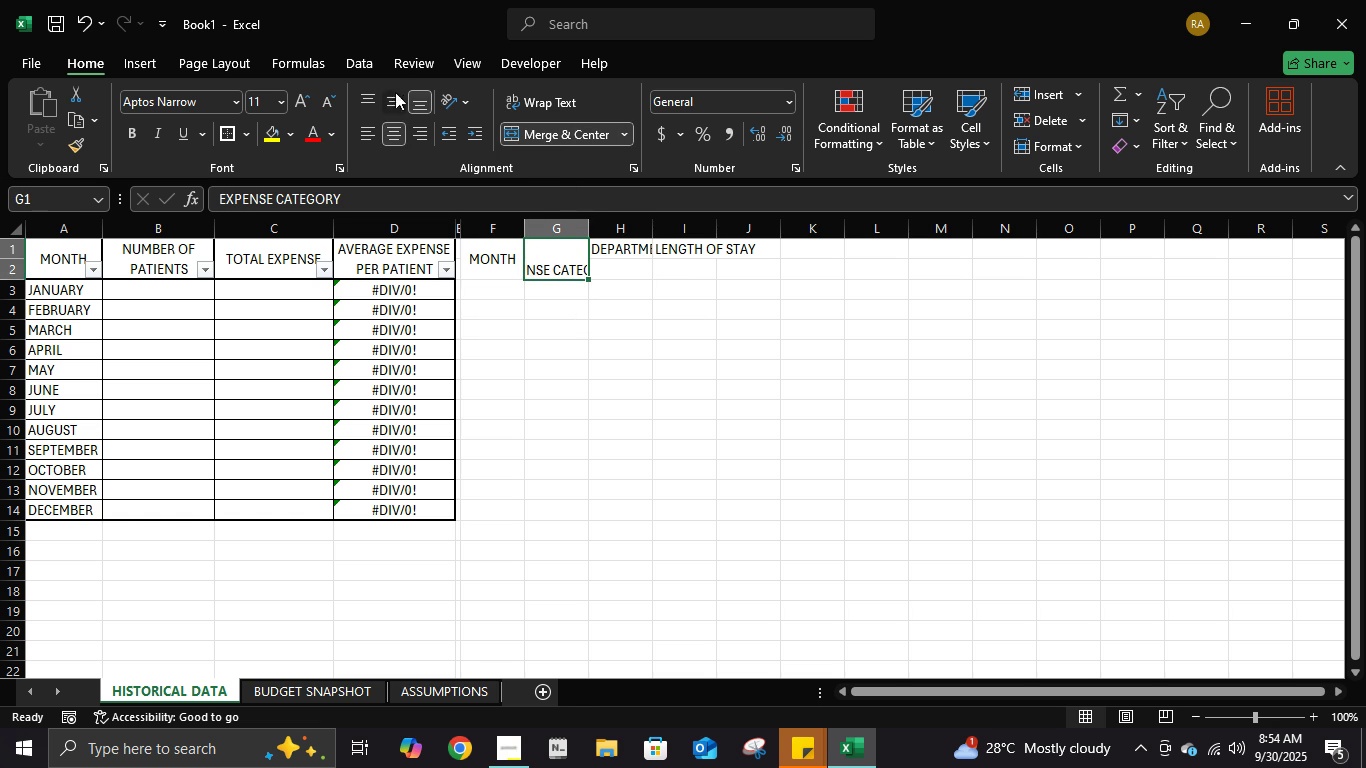 
left_click([395, 92])
 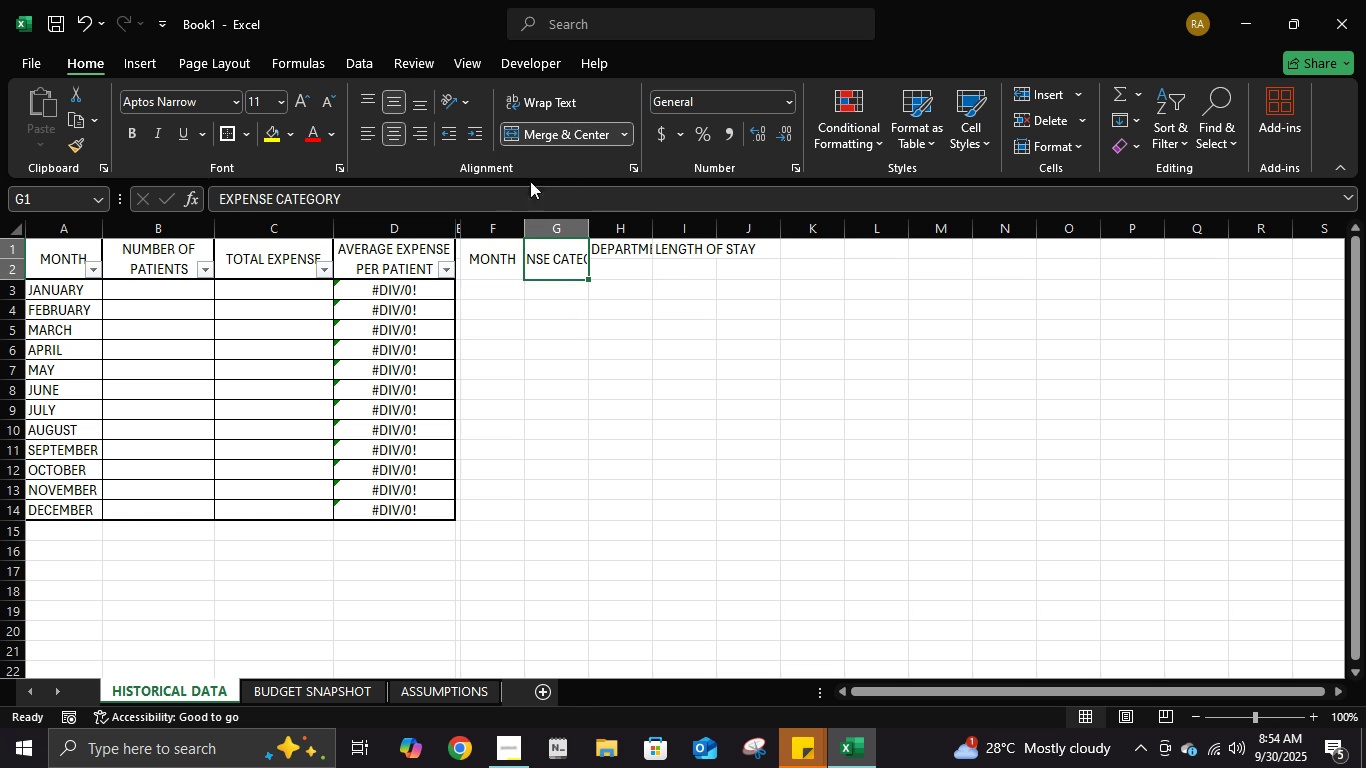 
mouse_move([816, 159])
 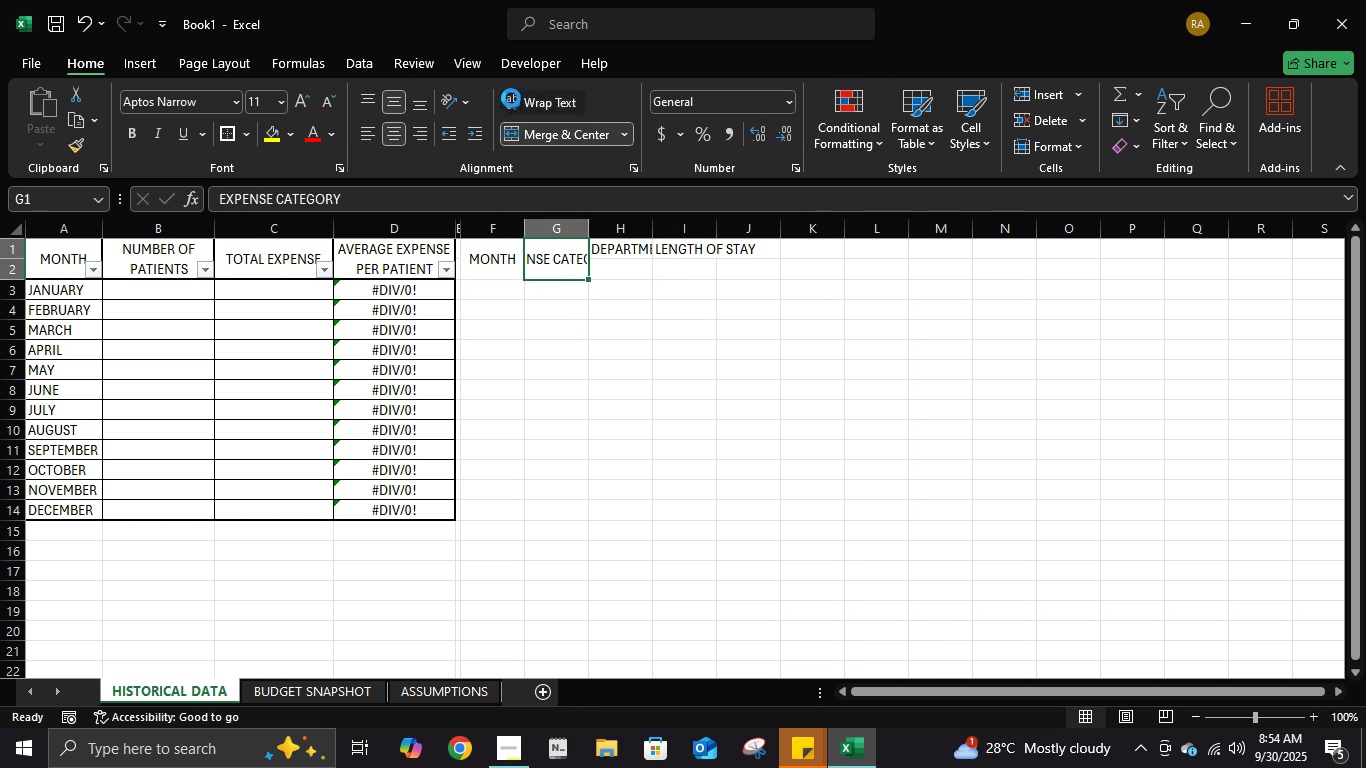 
double_click([511, 98])
 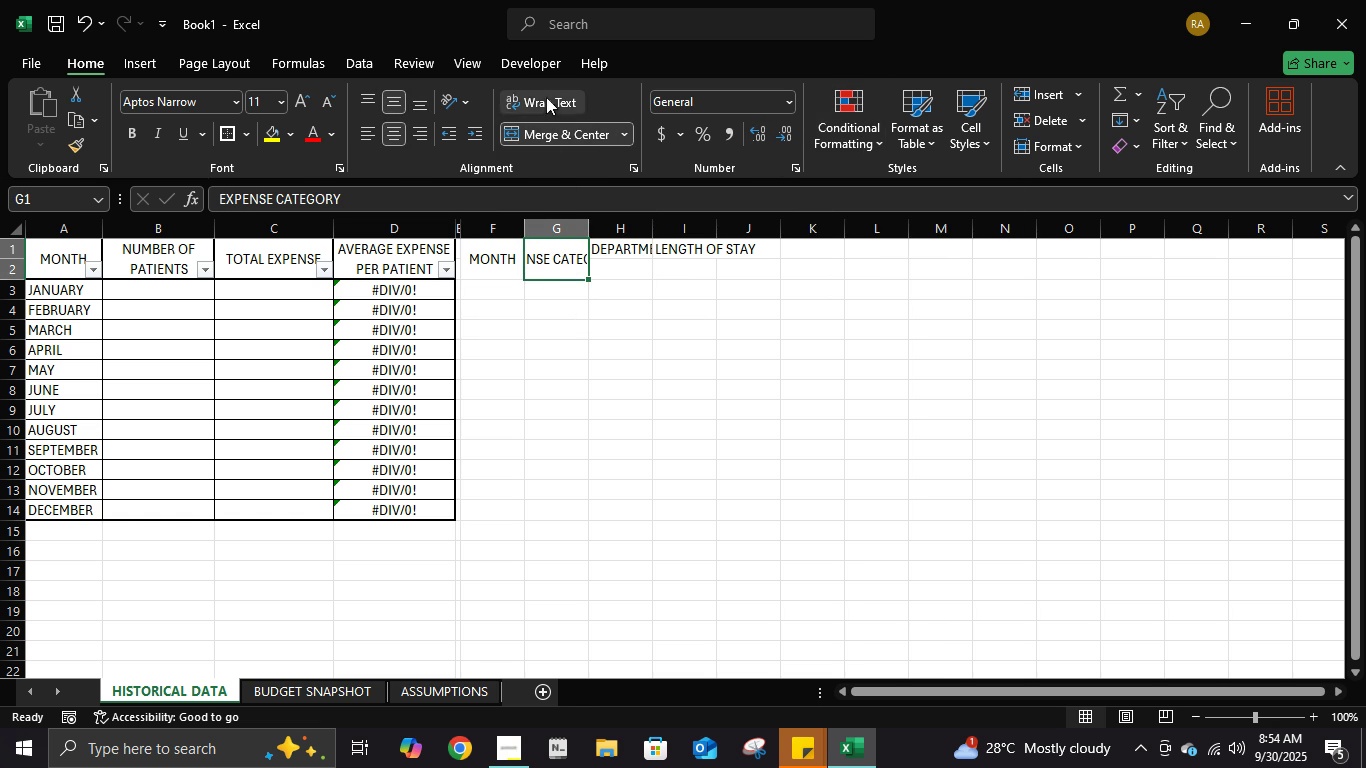 
left_click([546, 97])
 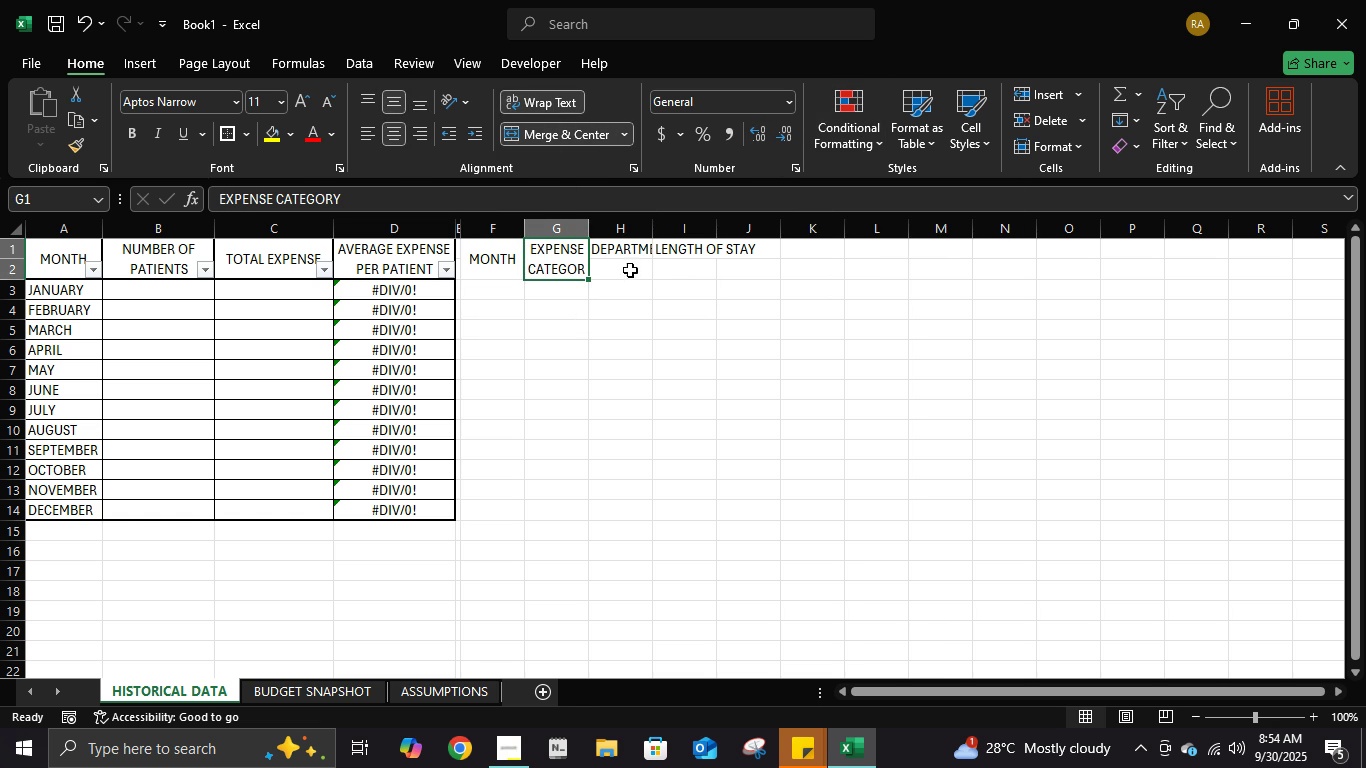 
left_click([630, 259])
 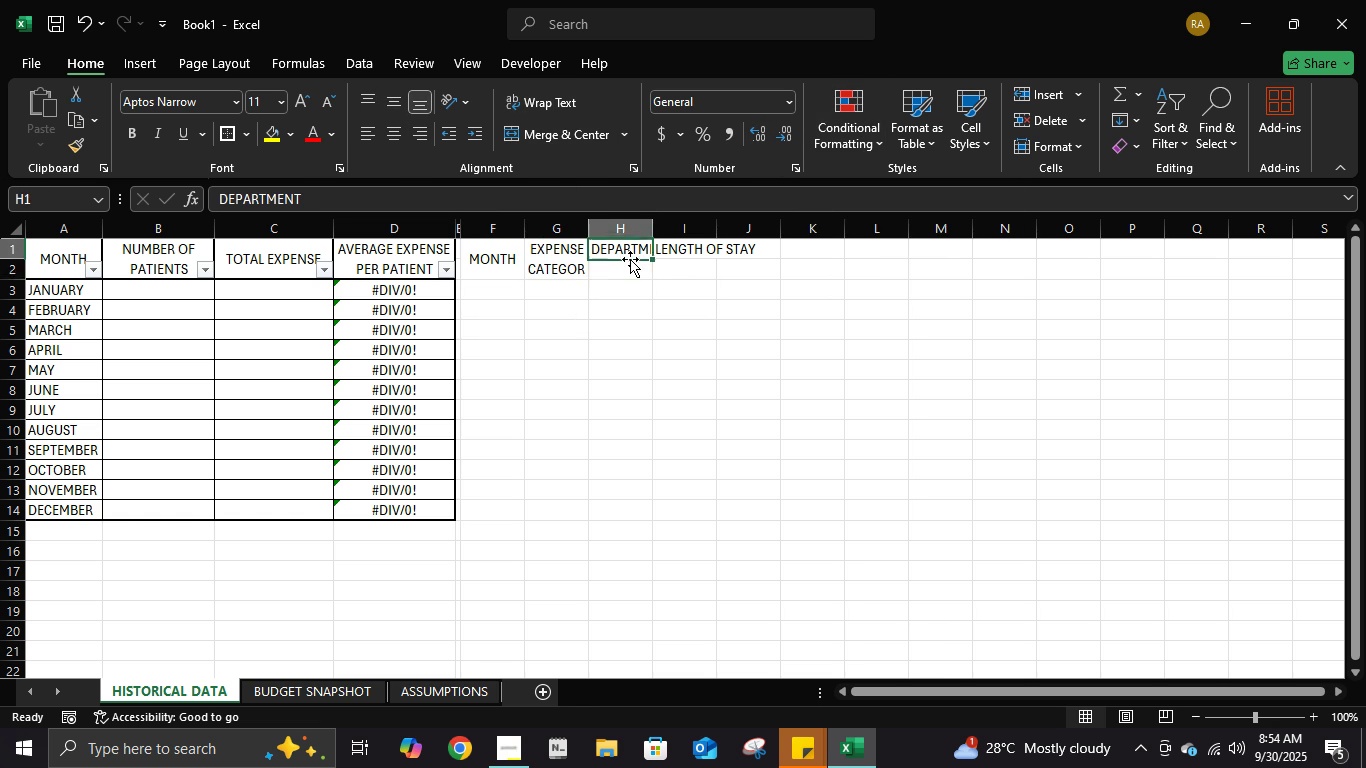 
key(ArrowUp)